 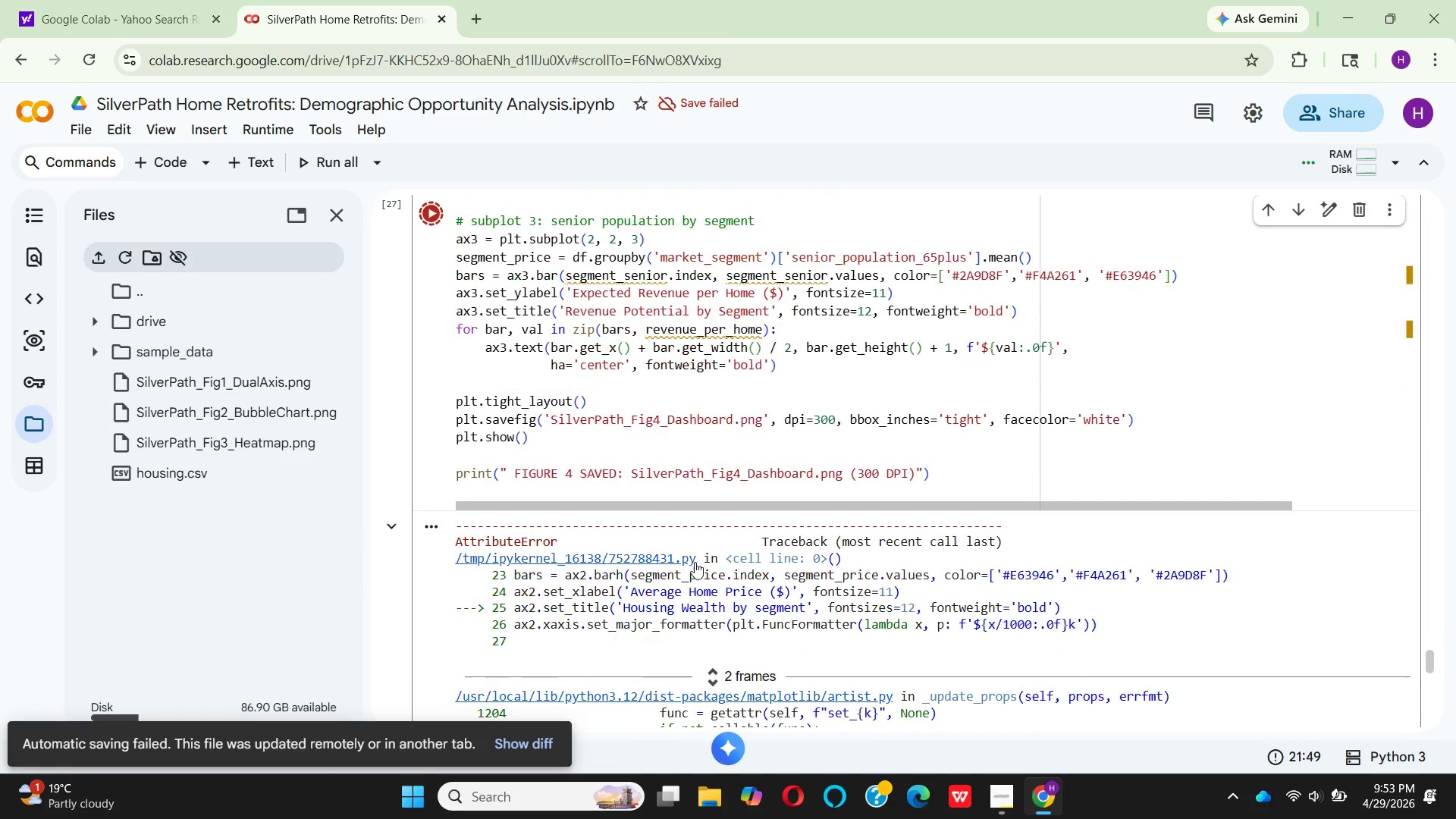 
scroll: coordinate [707, 529], scroll_direction: down, amount: 4.0
 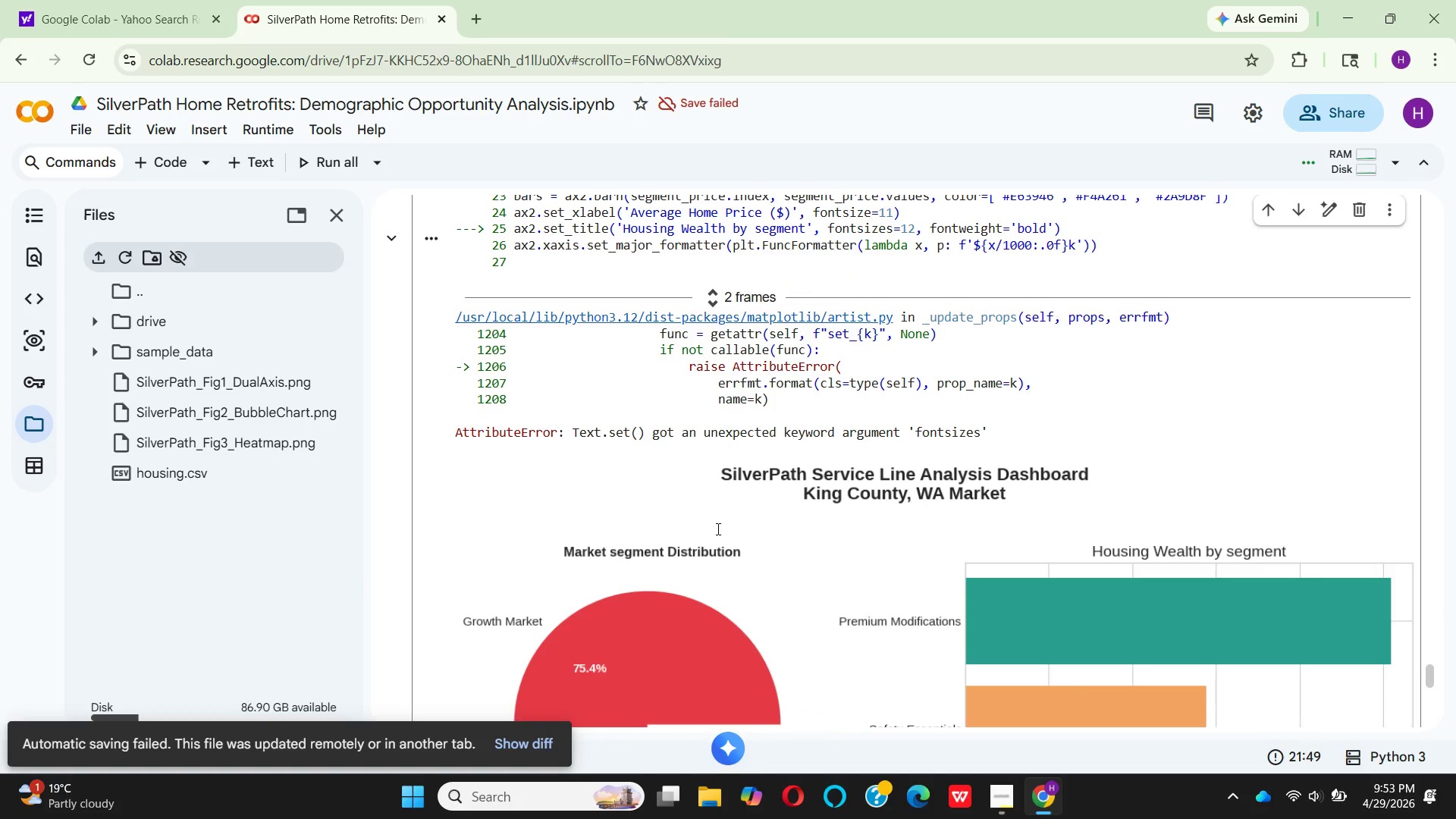 
scroll: coordinate [762, 511], scroll_direction: up, amount: 8.0
 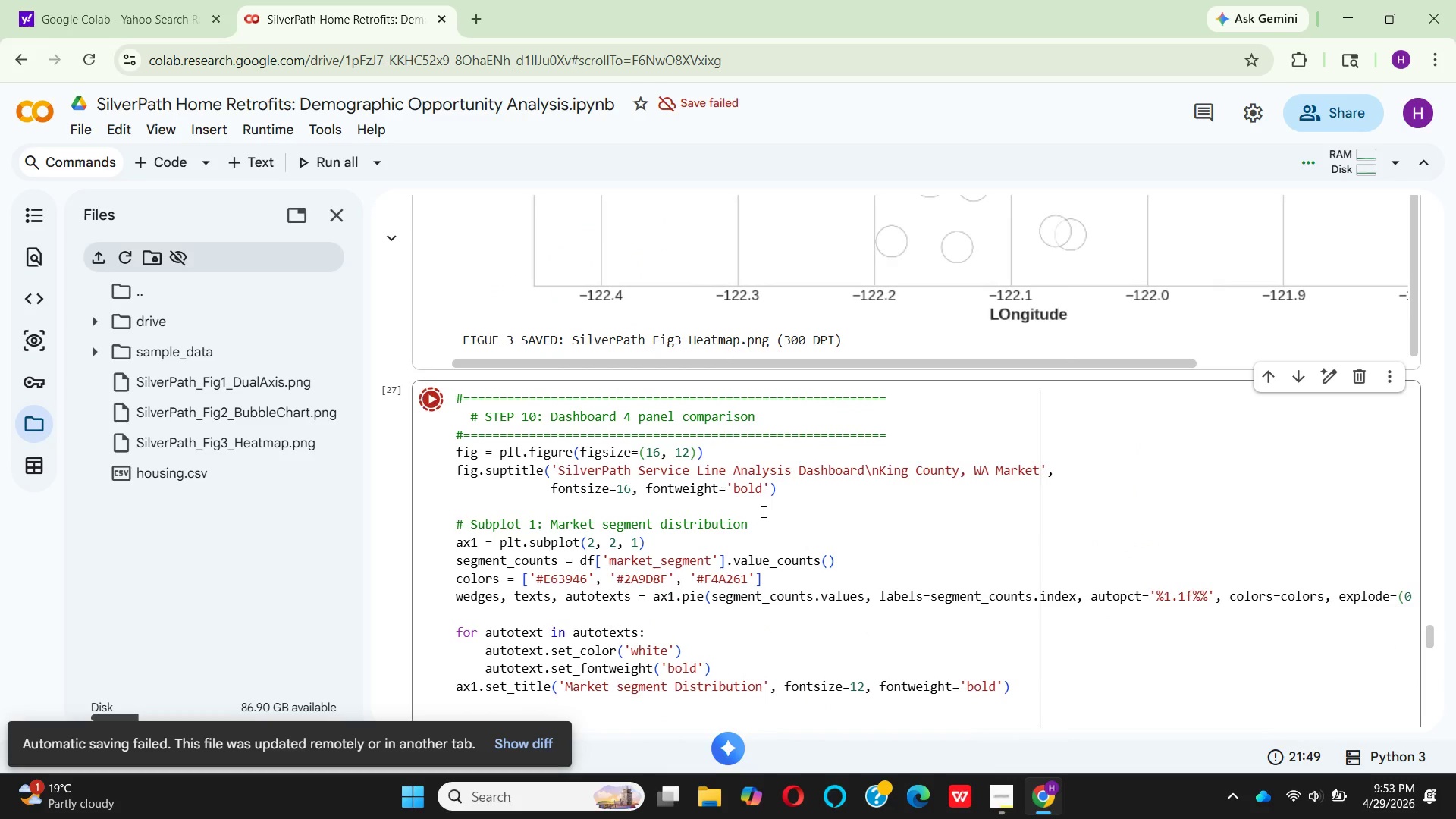 
scroll: coordinate [695, 419], scroll_direction: down, amount: 8.0
 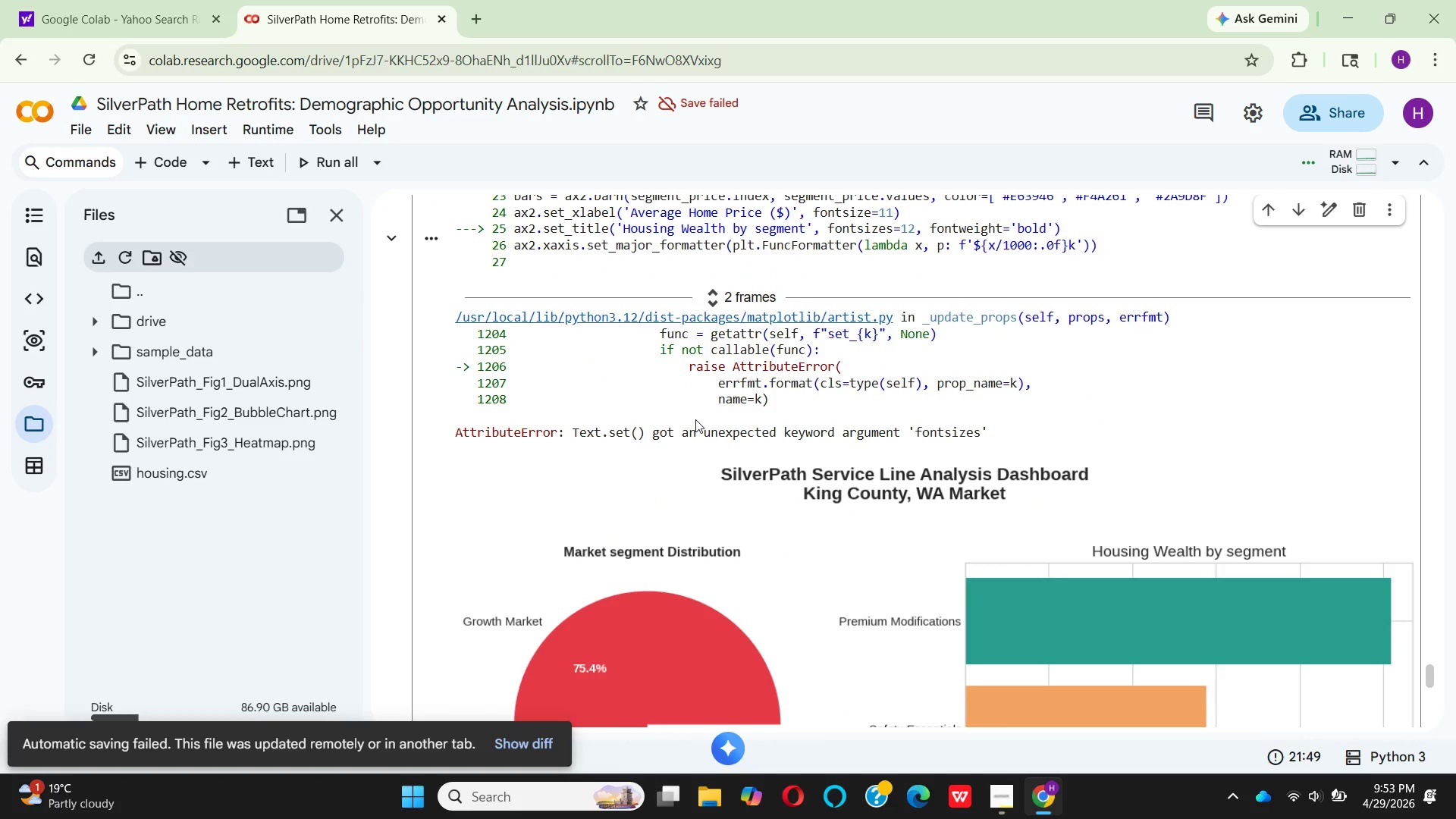 
scroll: coordinate [689, 450], scroll_direction: up, amount: 7.0
 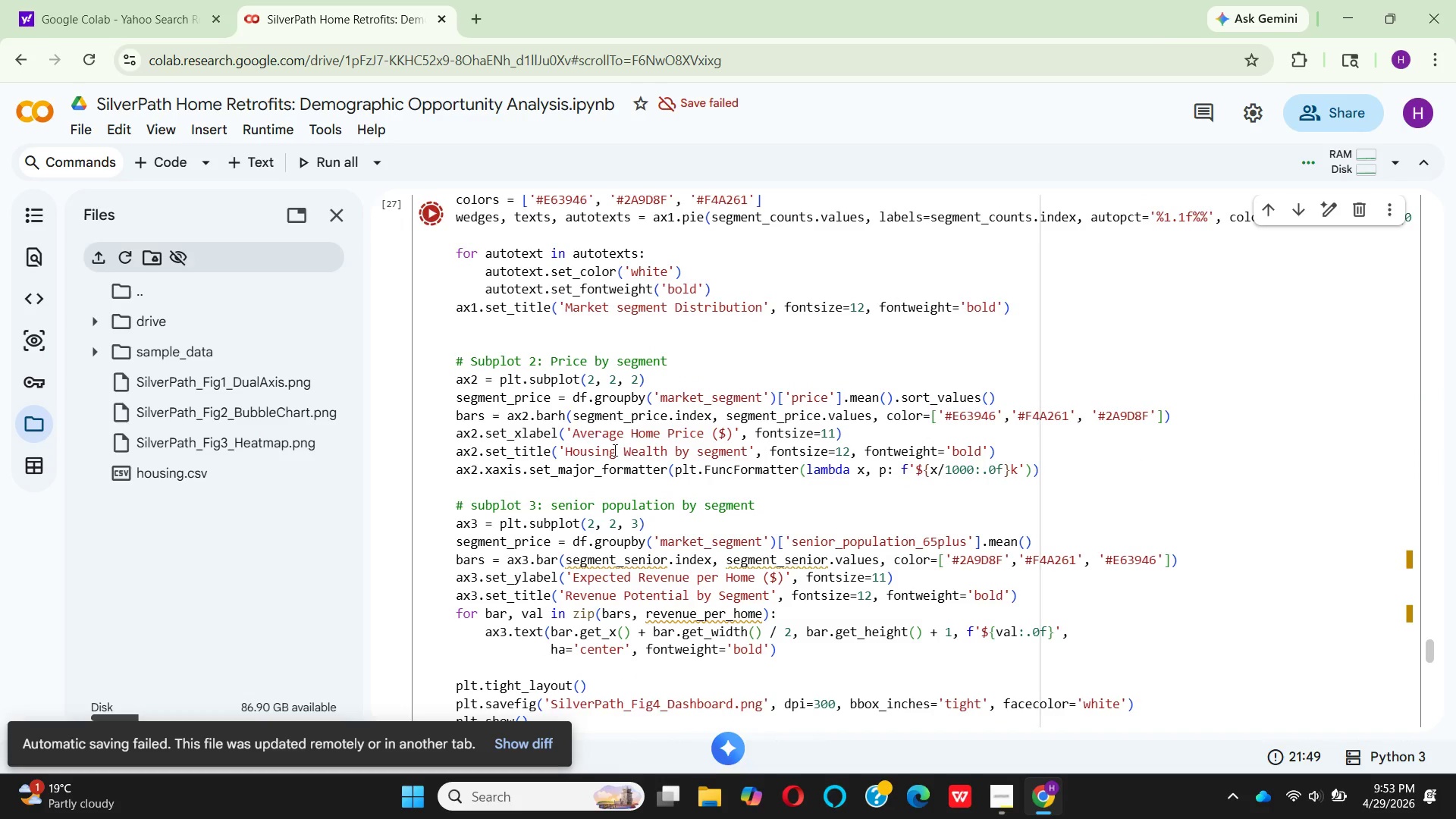 
wait(9.1)
 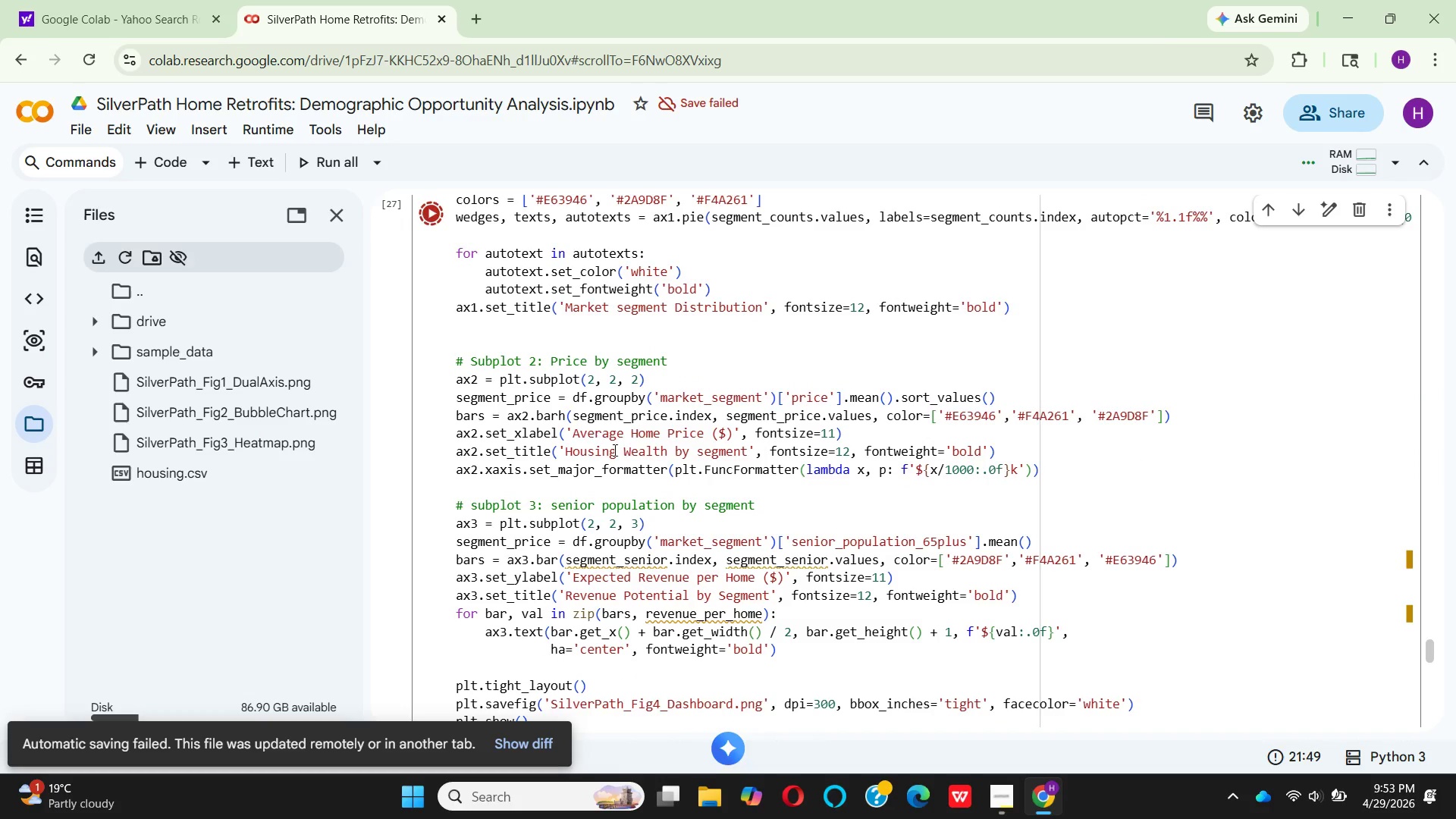 
scroll: coordinate [921, 510], scroll_direction: down, amount: 1.0
 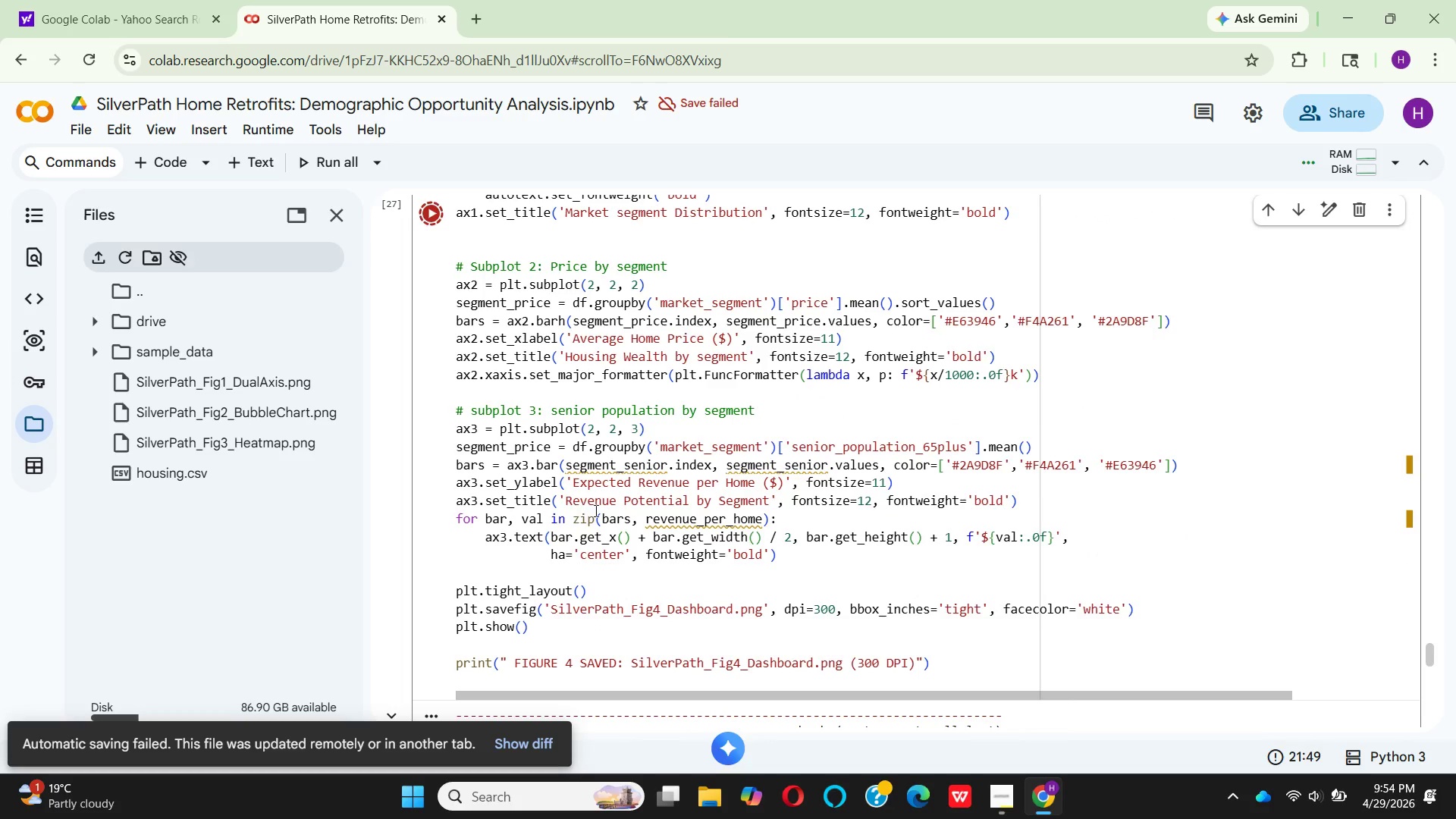 
wait(9.55)
 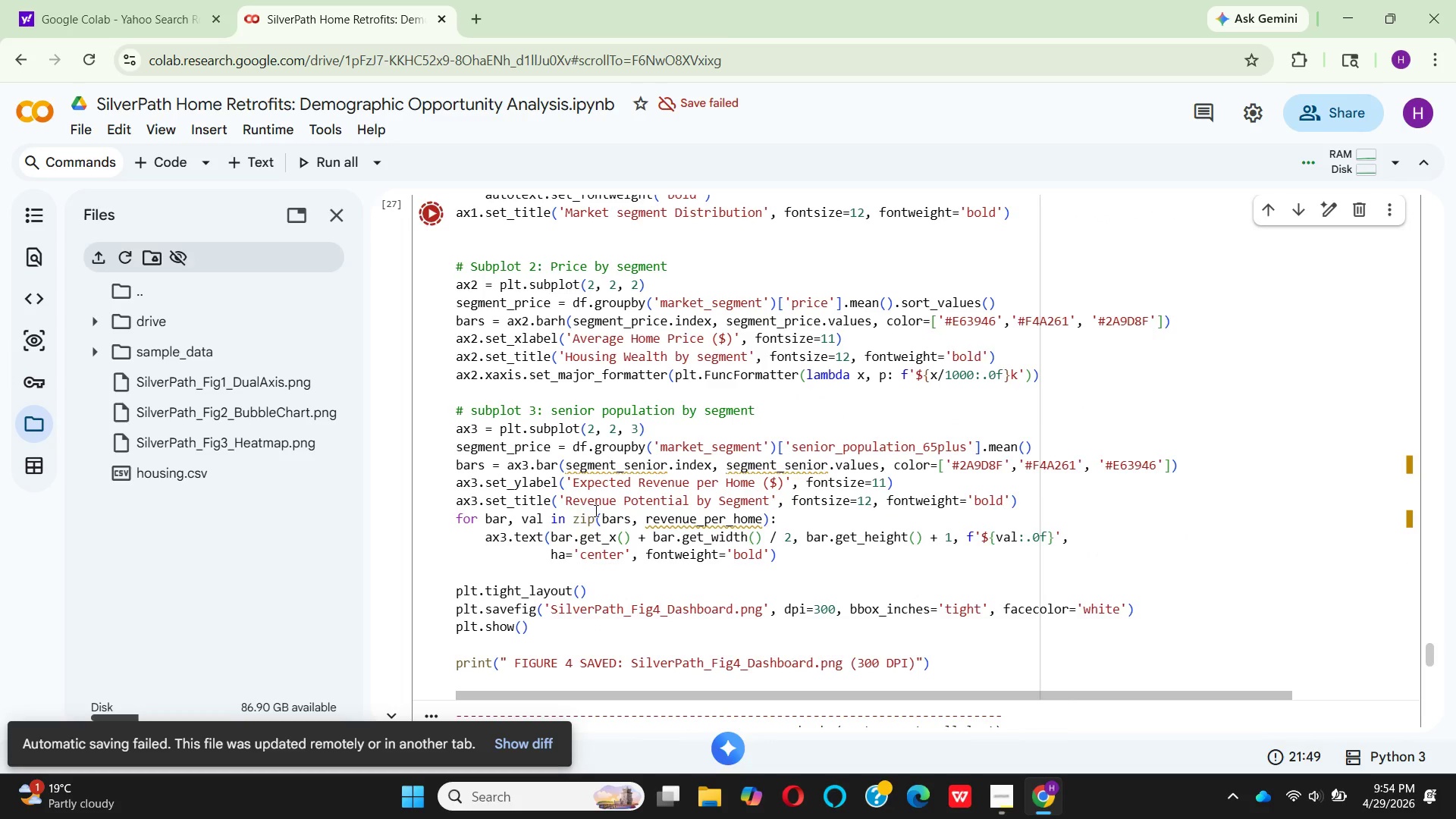 
left_click([1316, 812])
 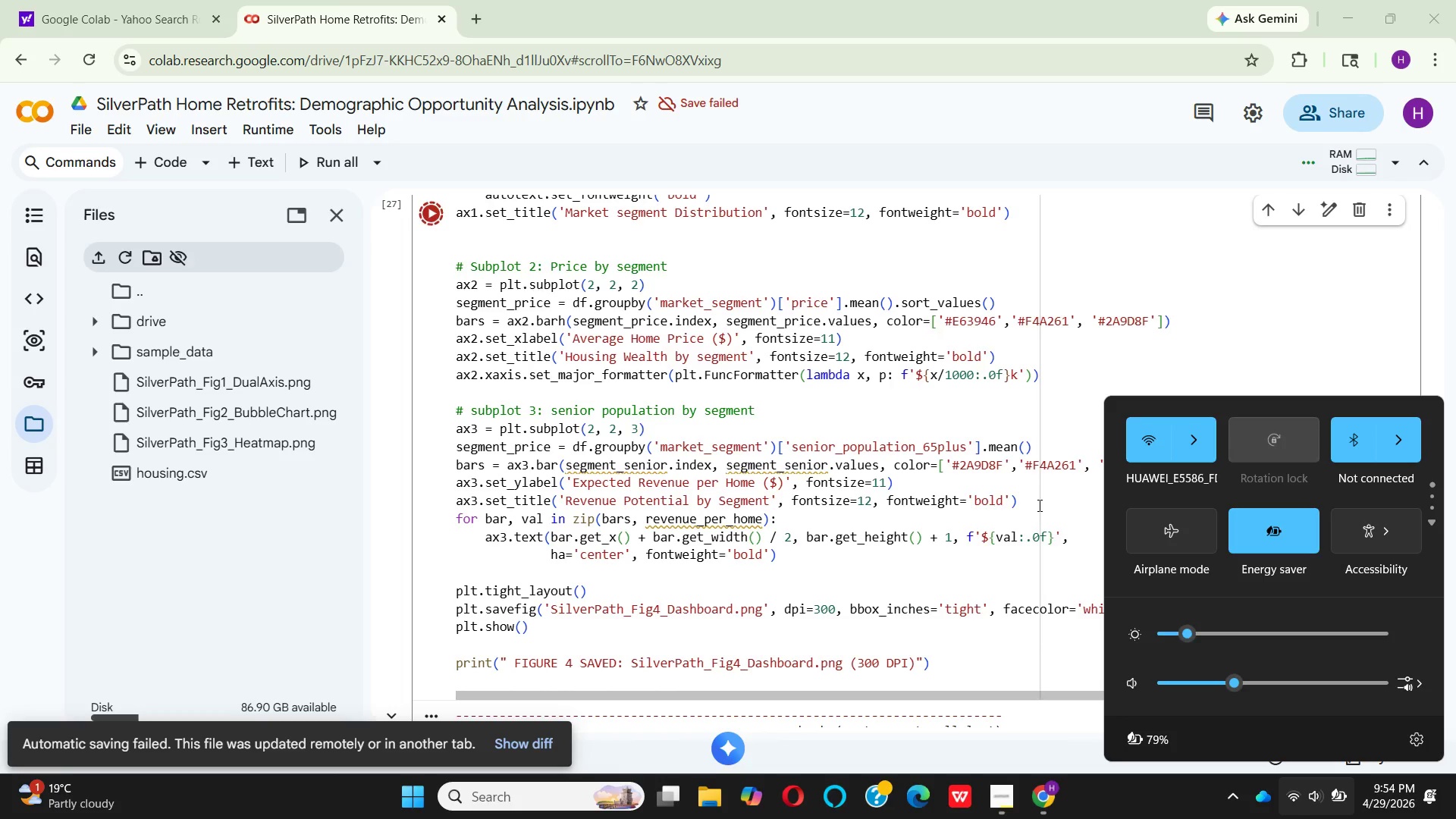 
left_click([1072, 513])
 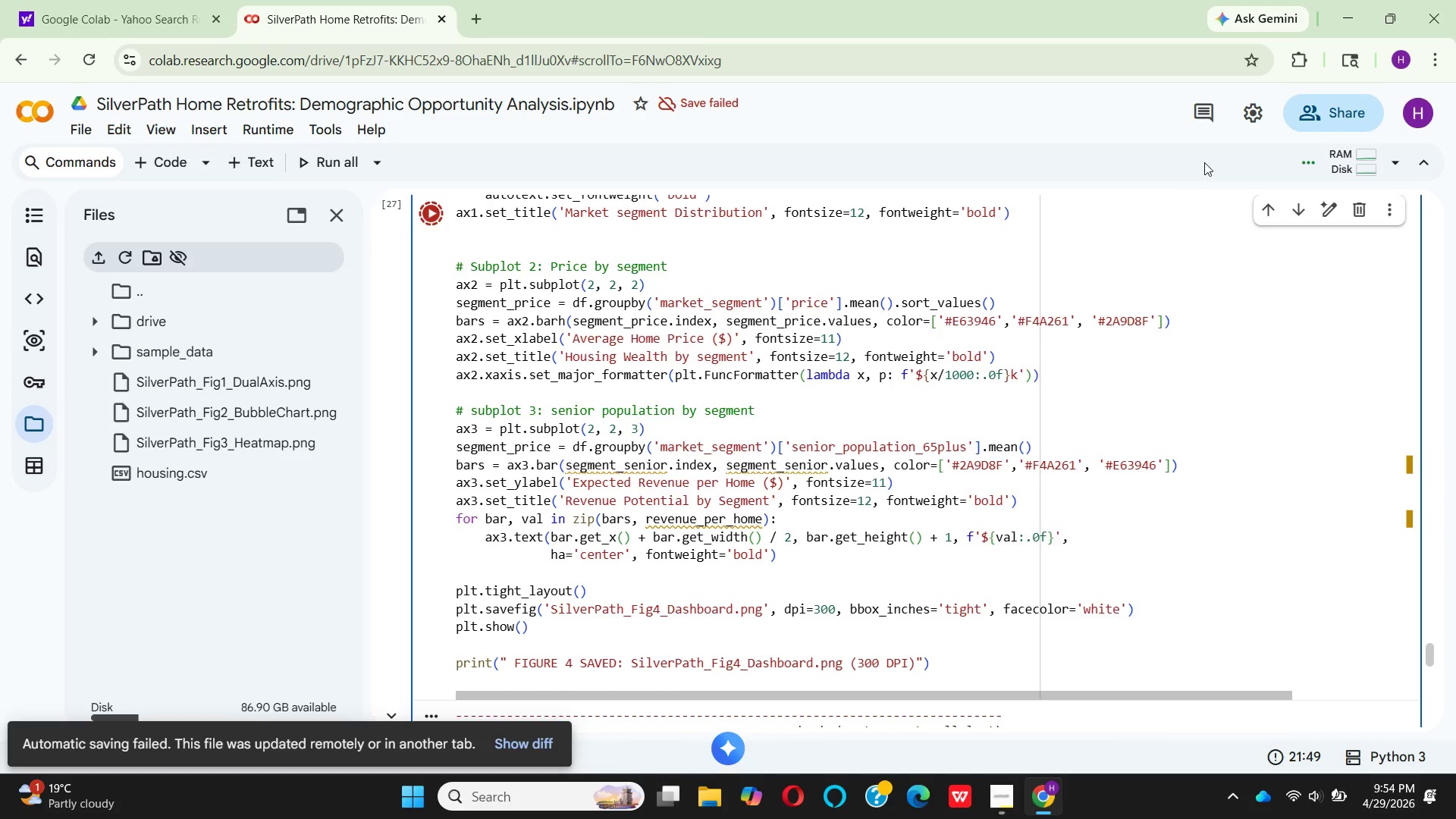 
mouse_move([1359, 10])
 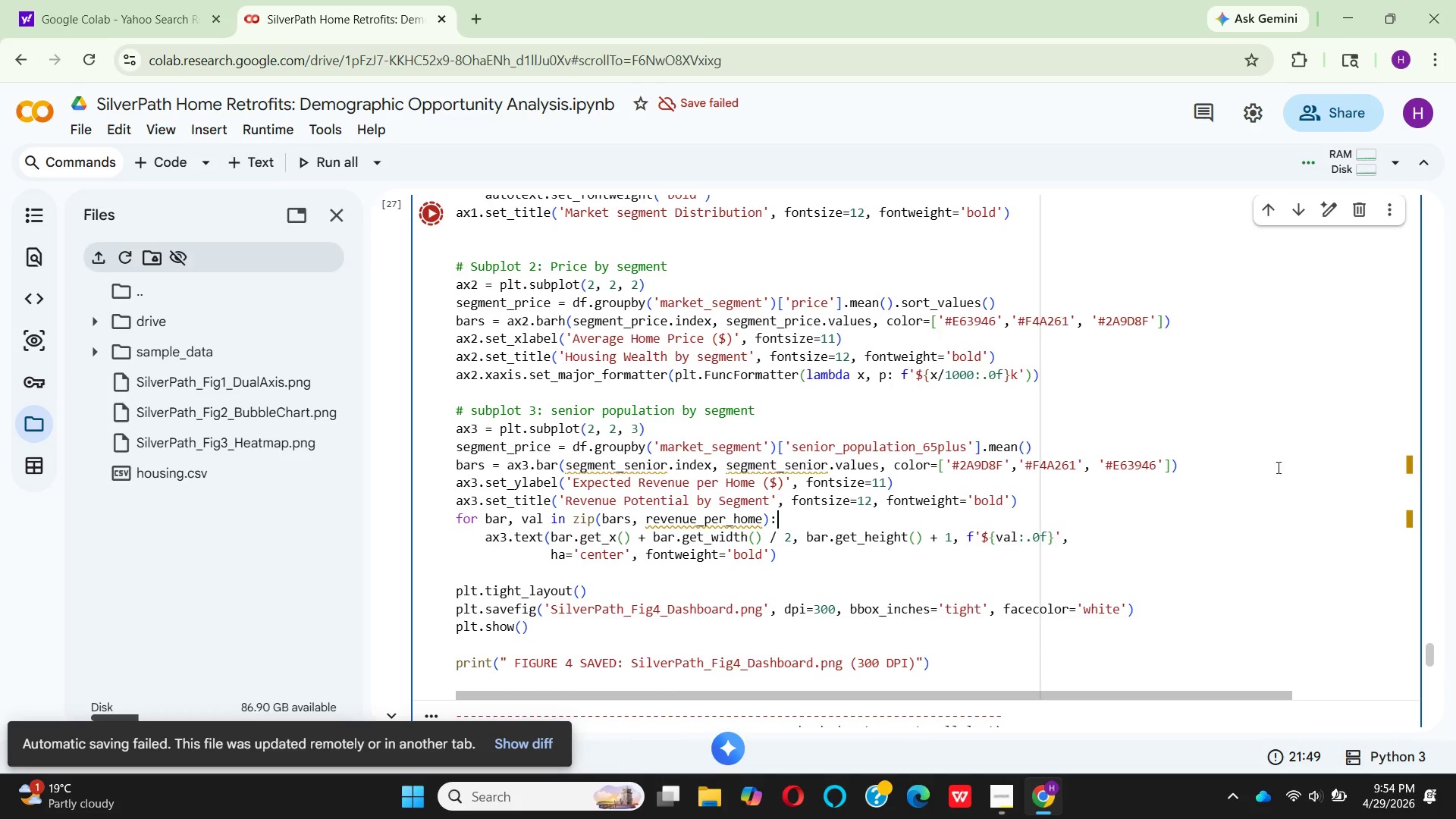 
scroll: coordinate [1258, 457], scroll_direction: up, amount: 2.0
 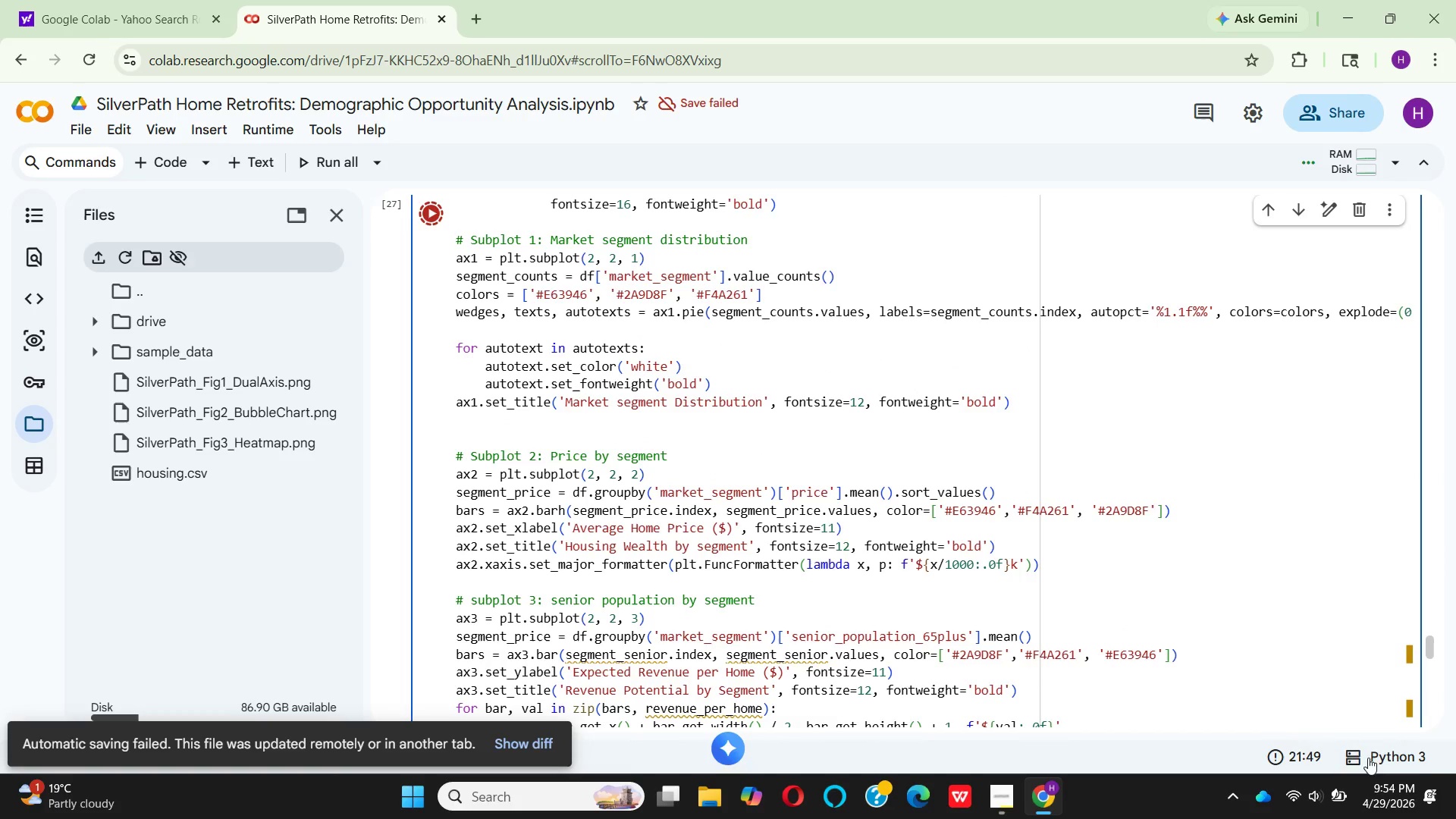 
scroll: coordinate [1192, 564], scroll_direction: down, amount: 12.0
 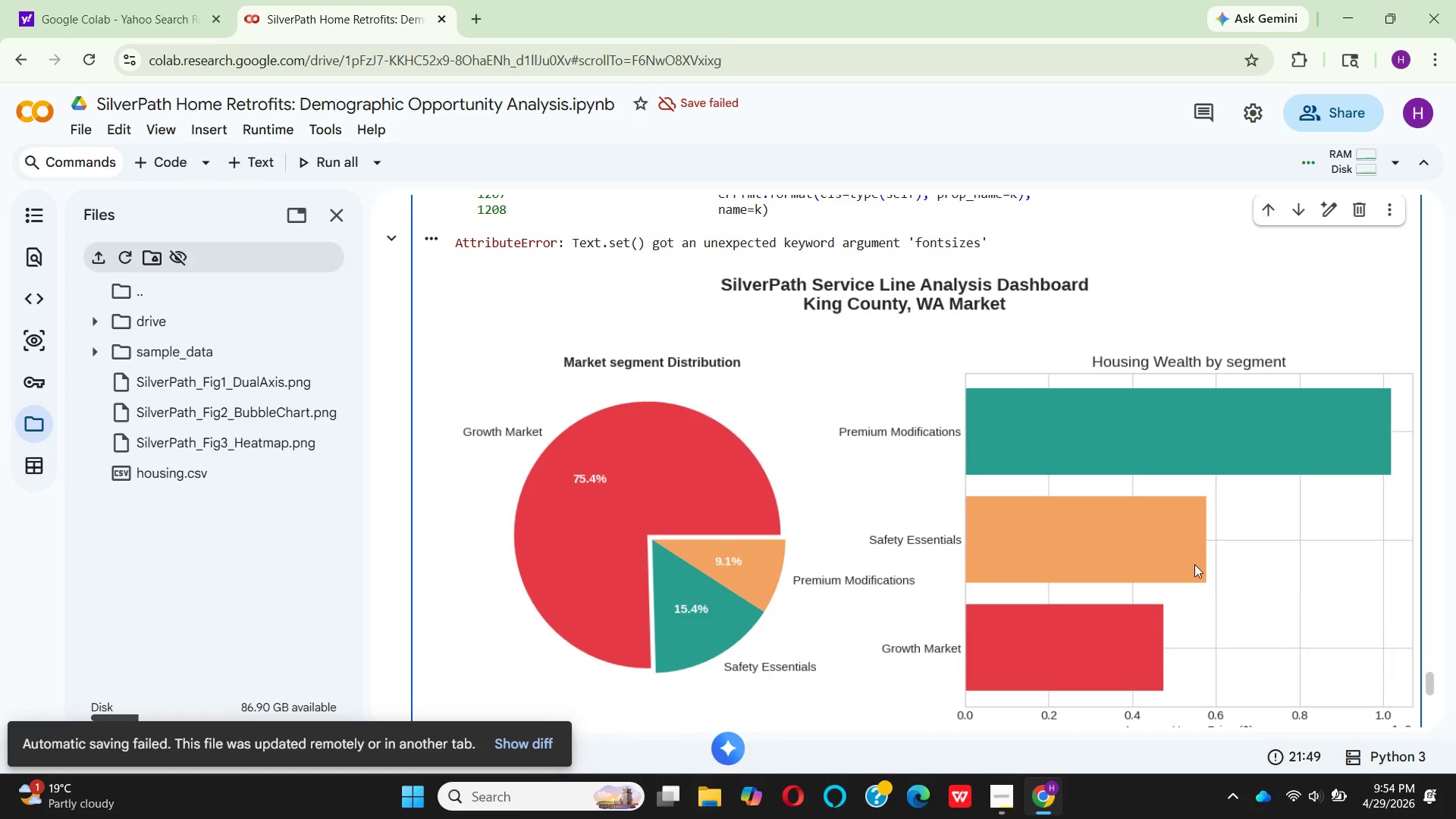 
scroll: coordinate [1194, 559], scroll_direction: up, amount: 10.0
 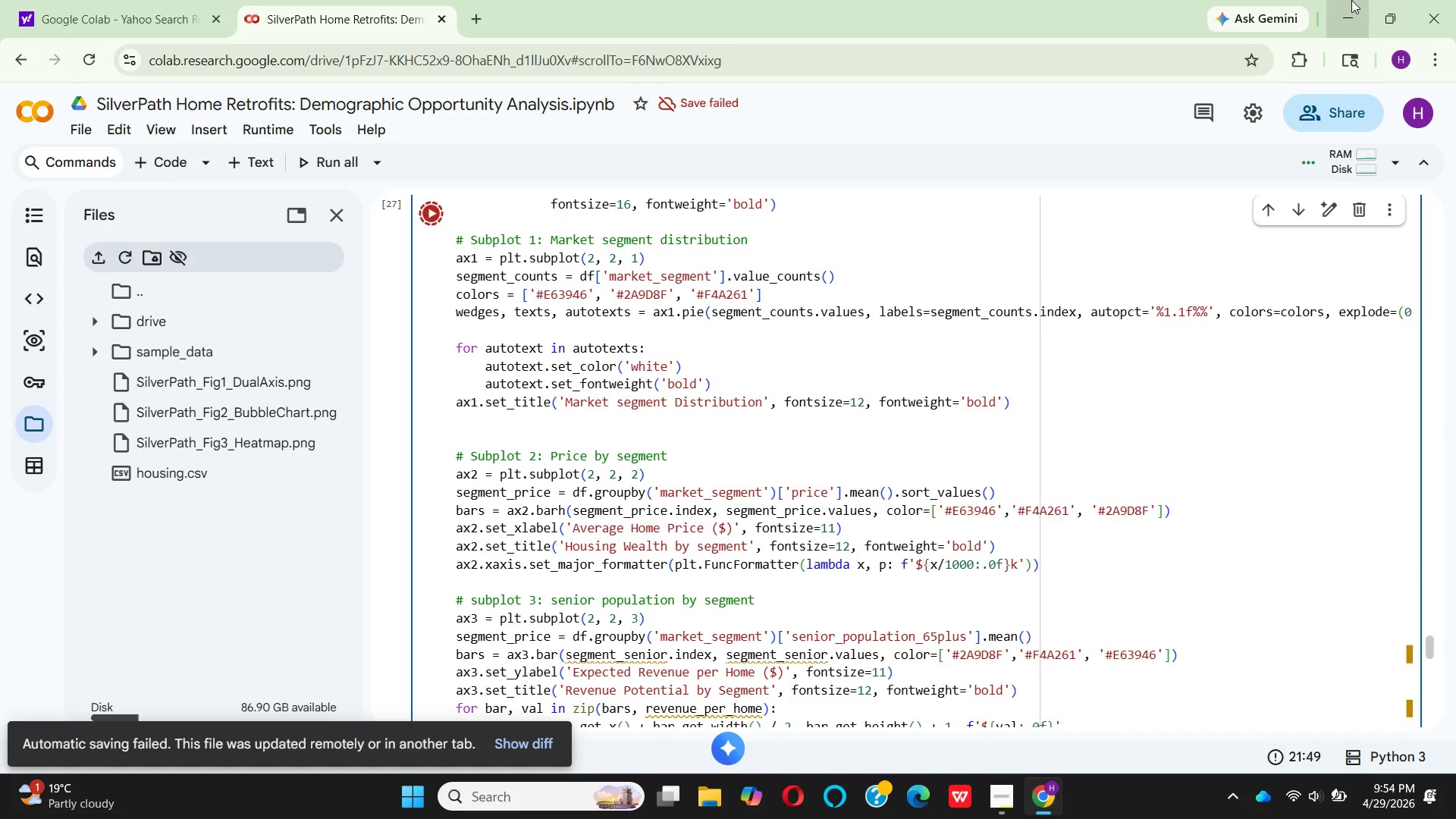 
left_click([1351, 2])